 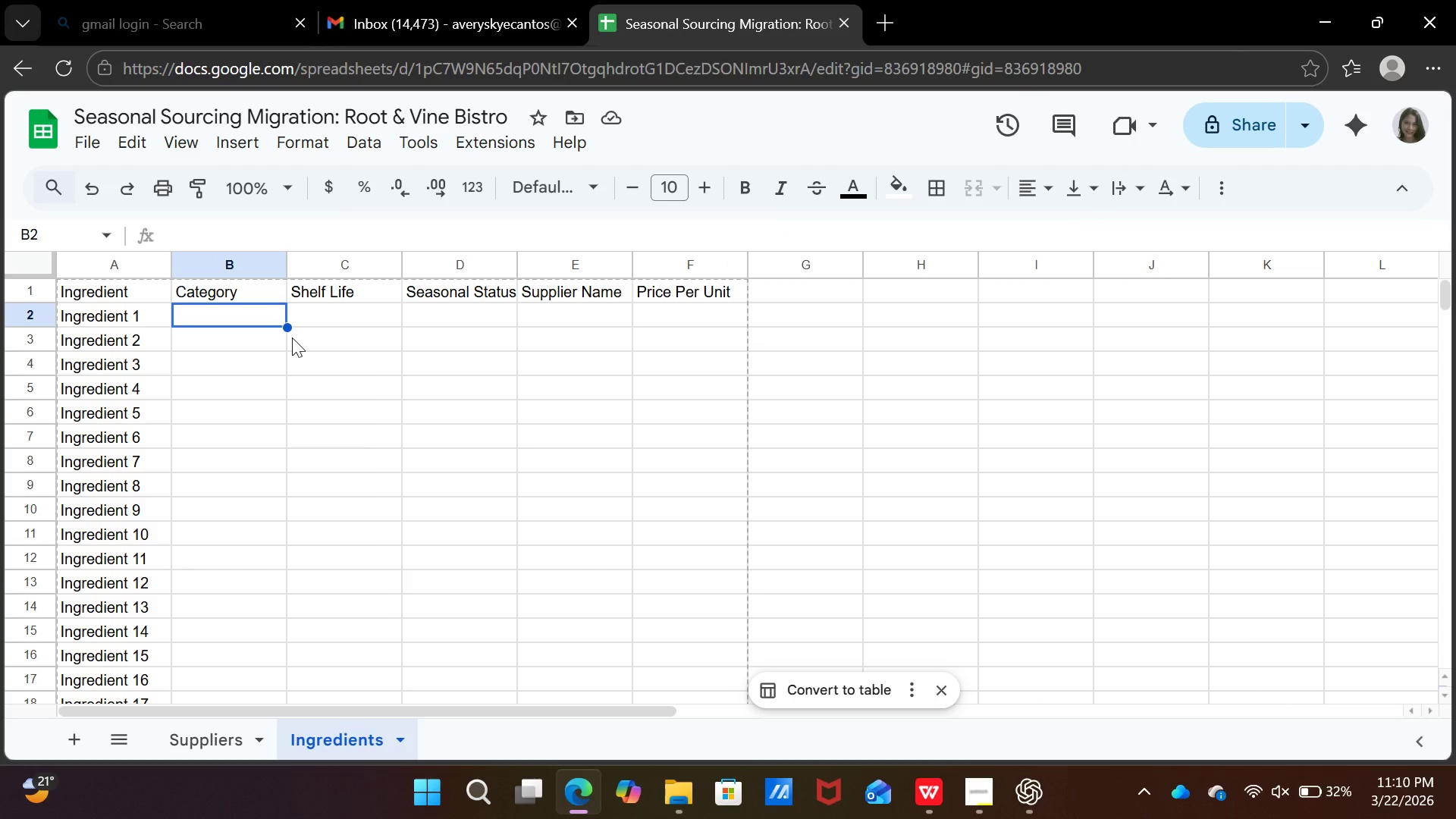 
type(FO)
key(Backspace)
type(orage)
 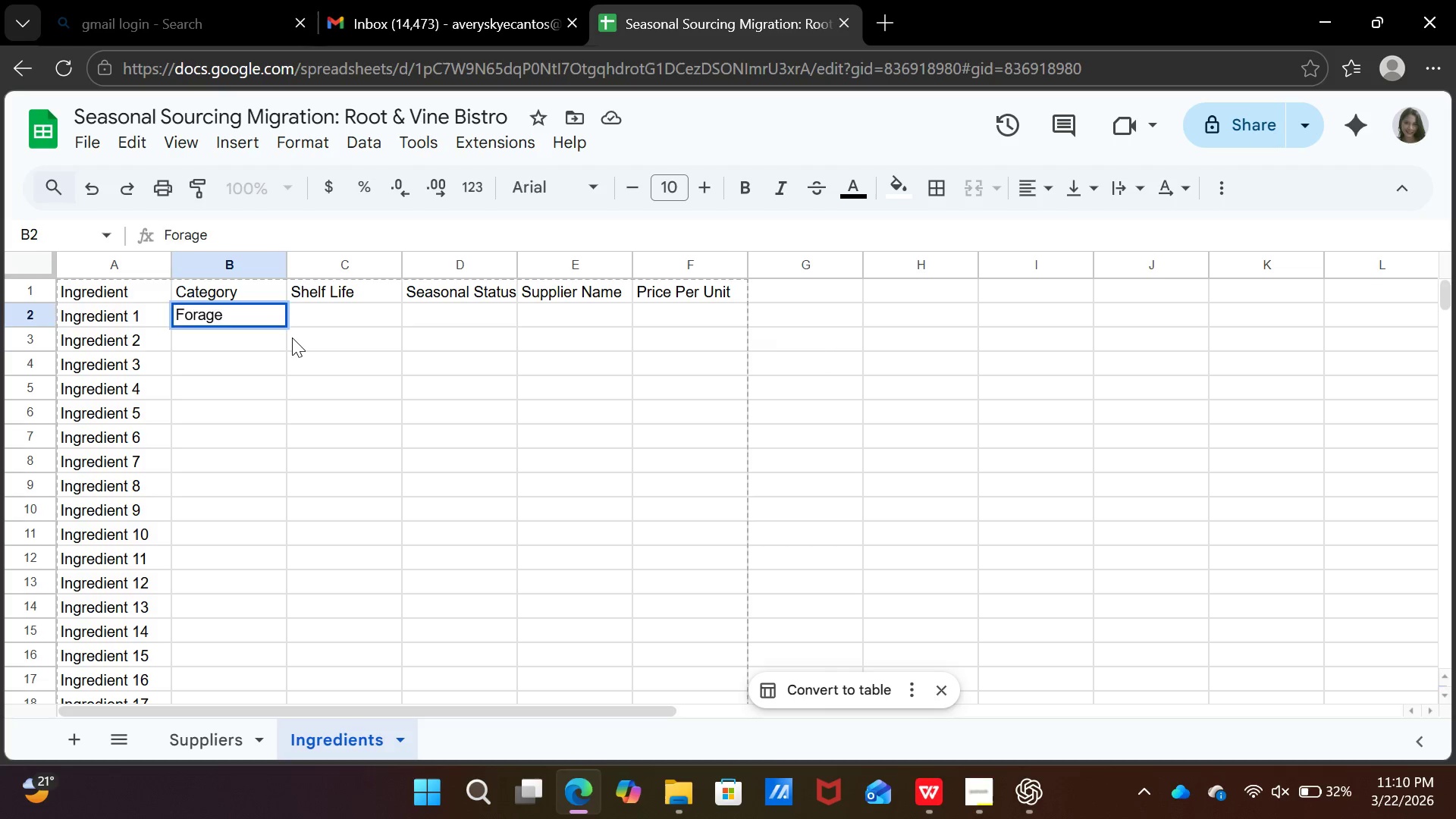 
key(Enter)
 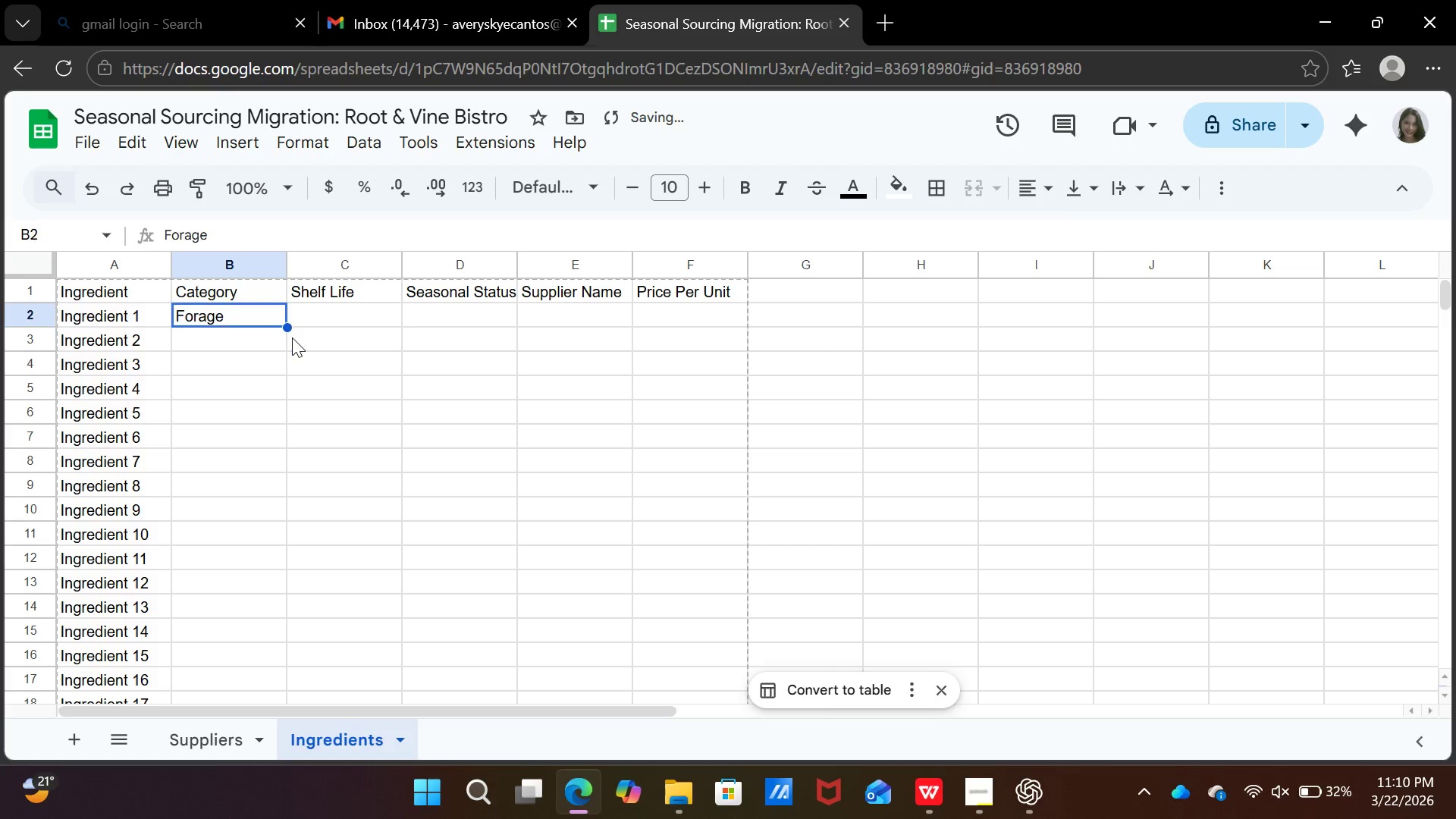 
key(ArrowUp)
 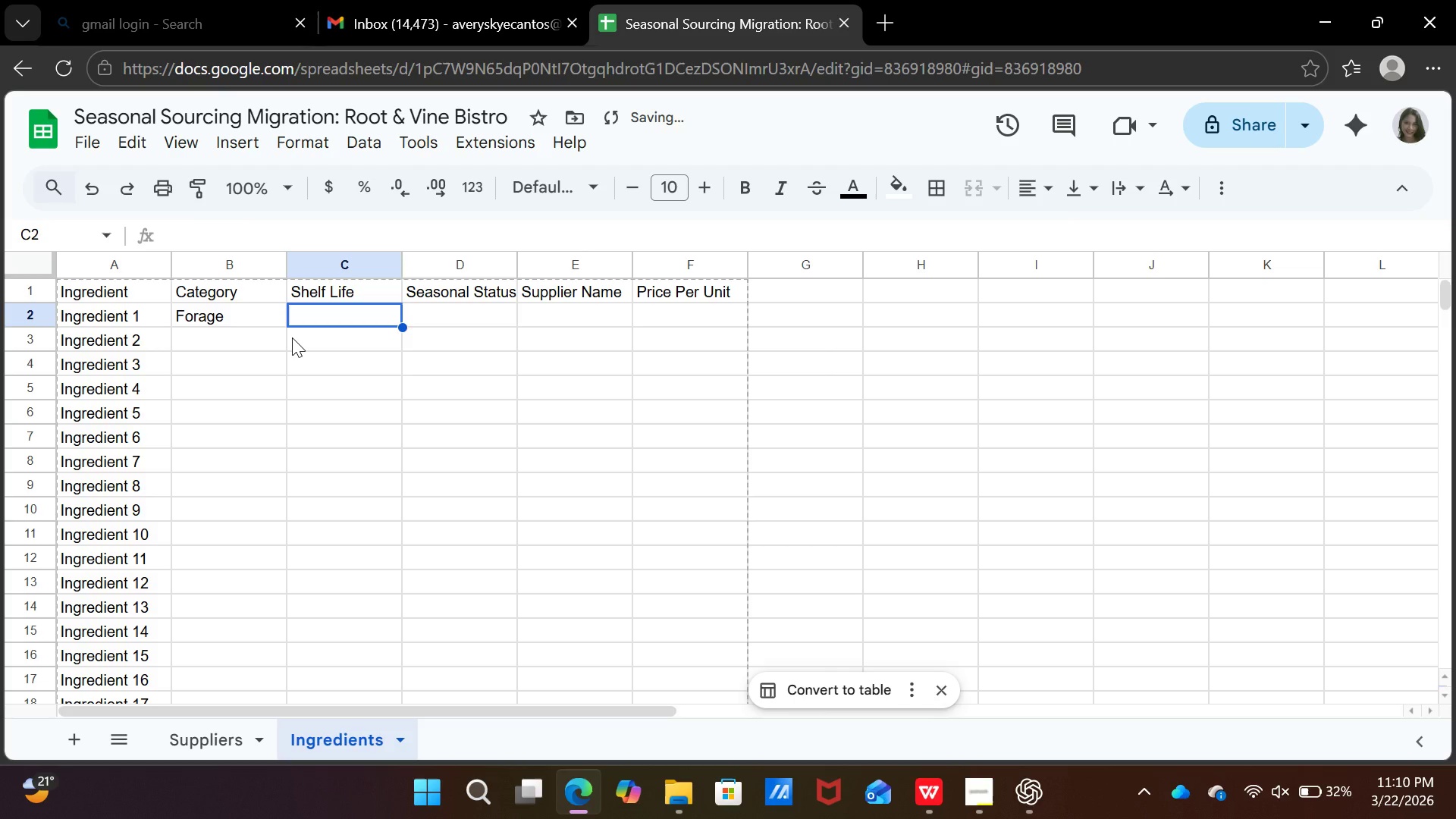 
key(ArrowRight)
 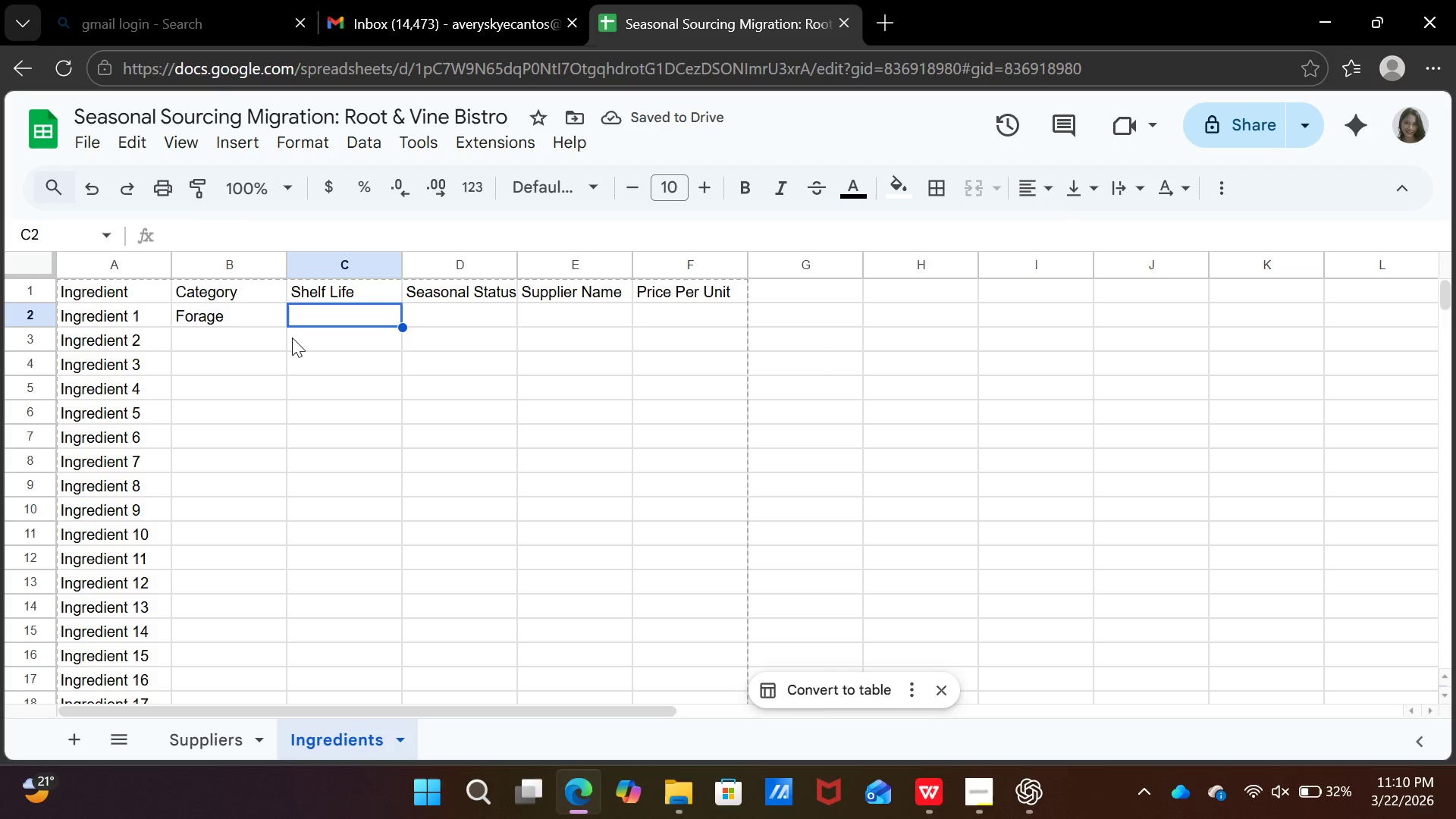 
type(Semi-0)
key(Backspace)
type(Perishabe)
key(Backspace)
type(le)
 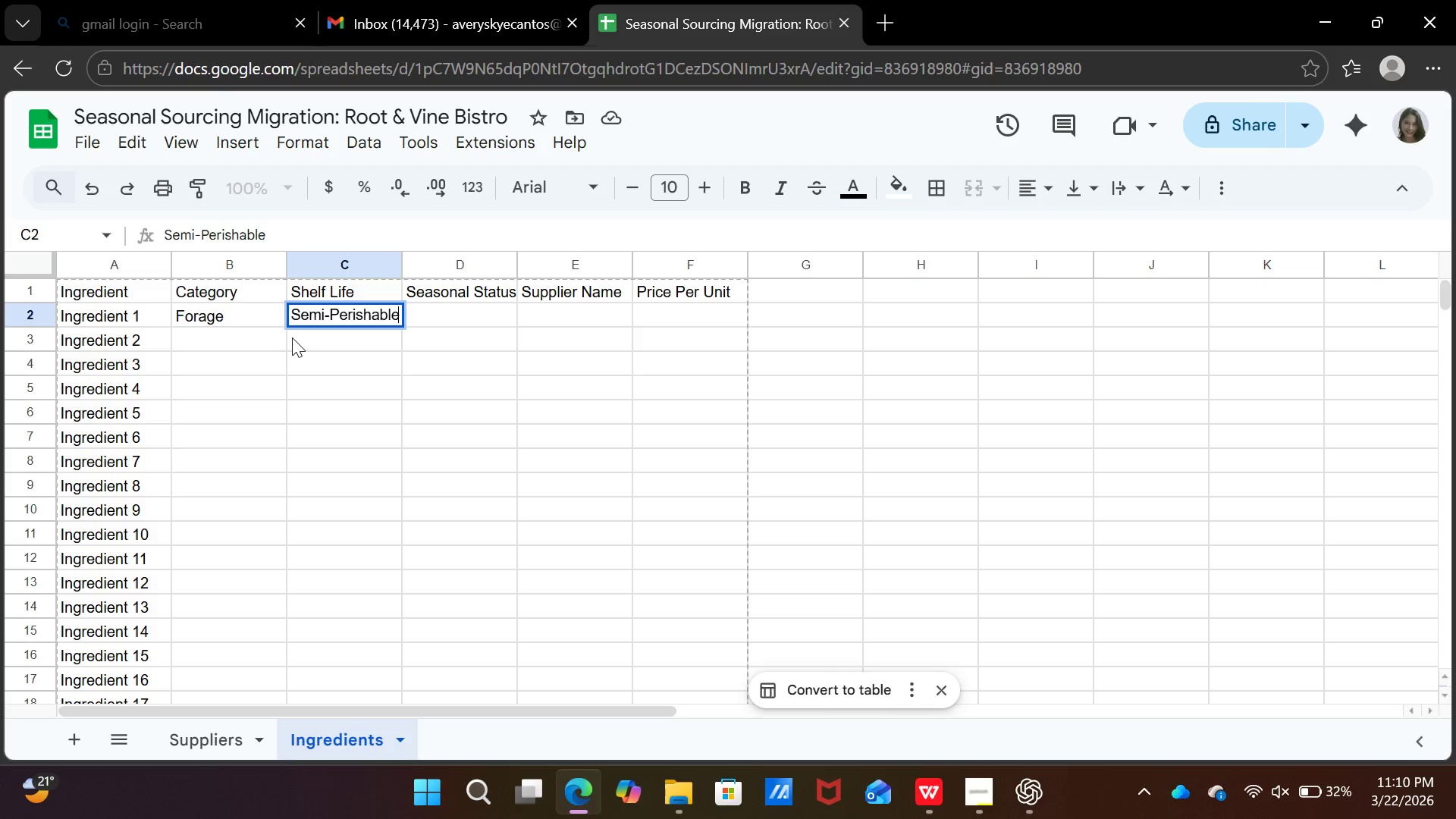 
key(ArrowRight)
 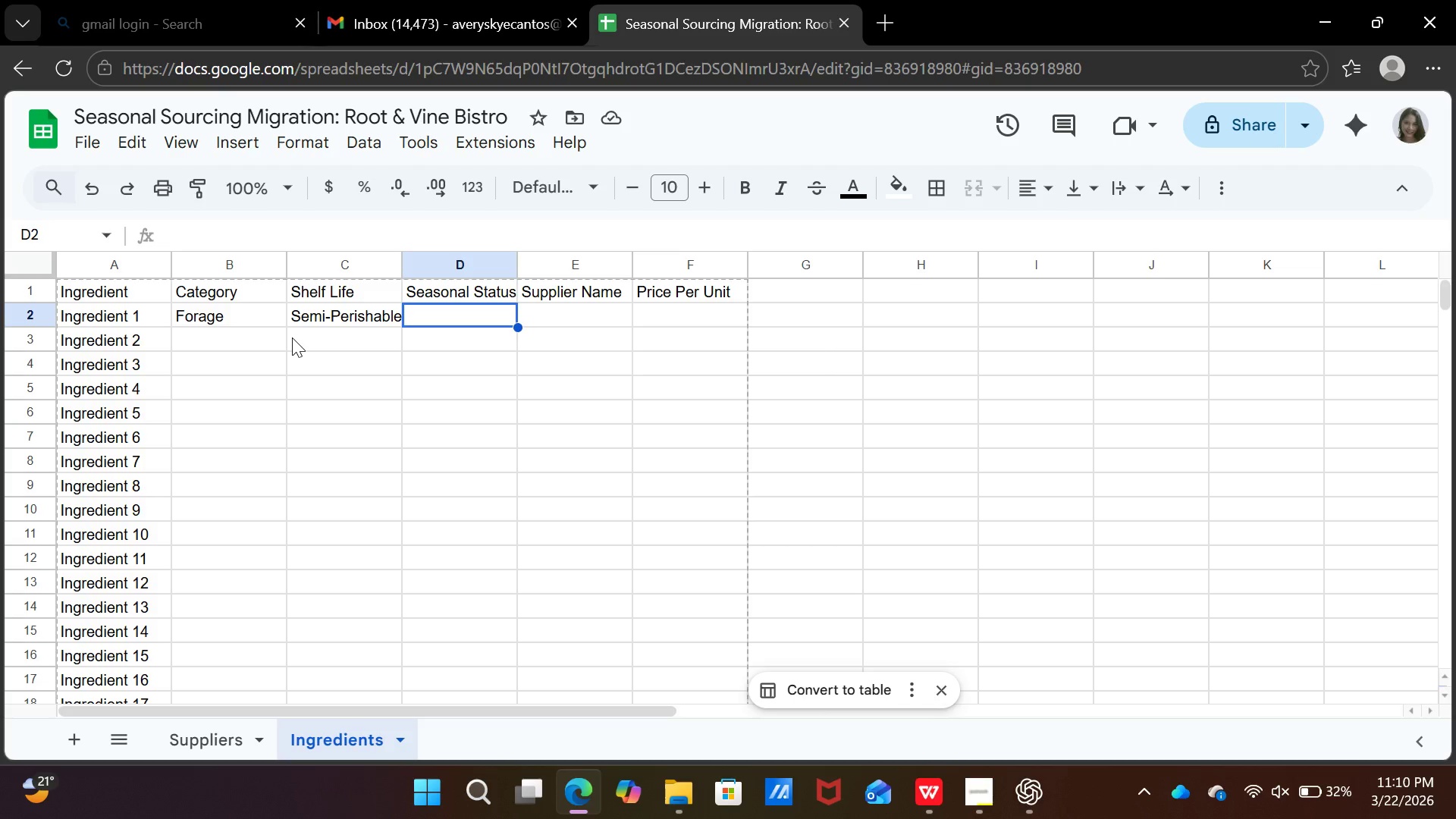 
wait(6.95)
 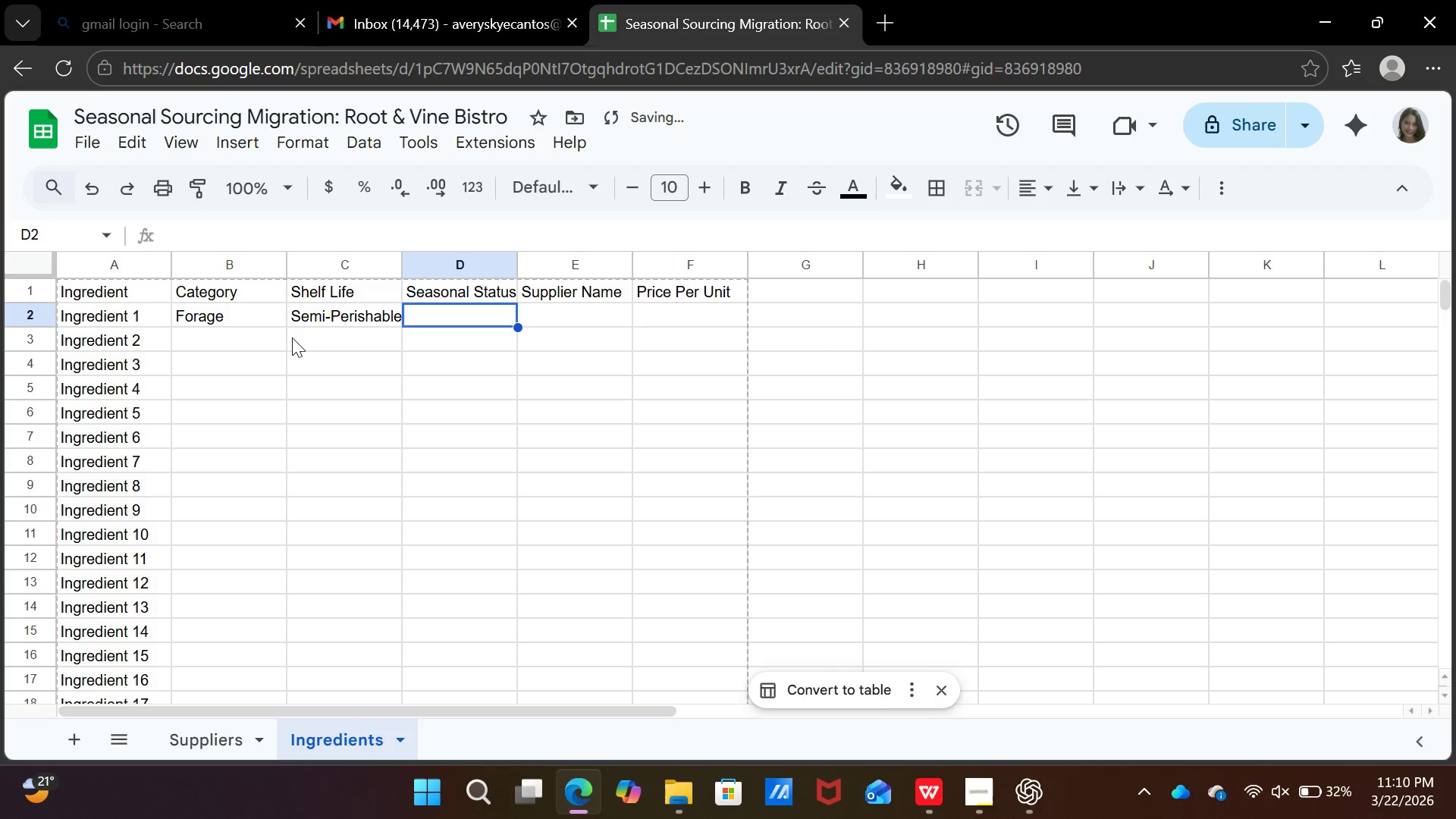 
type(Off-Season)
 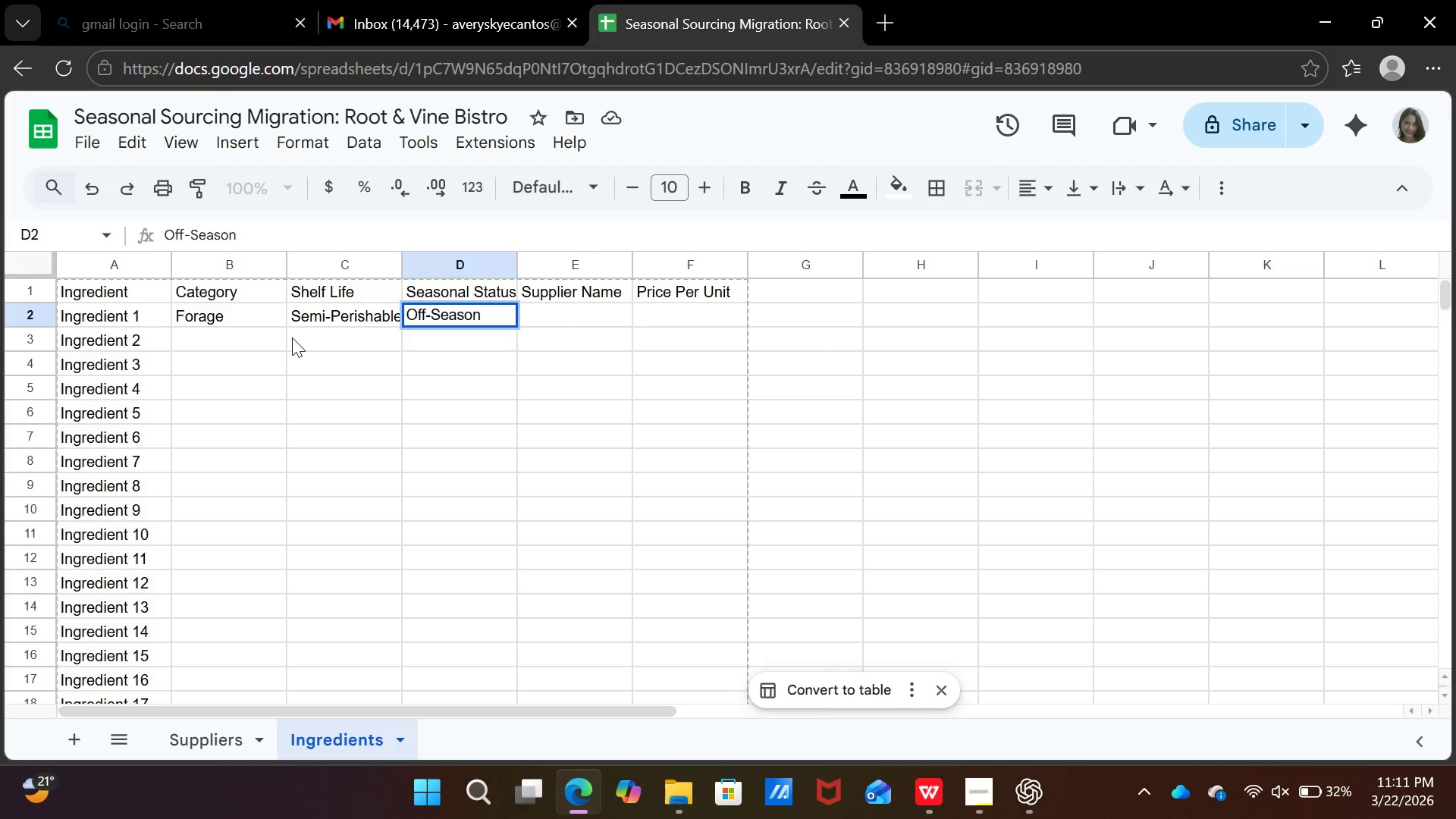 
key(ArrowRight)
 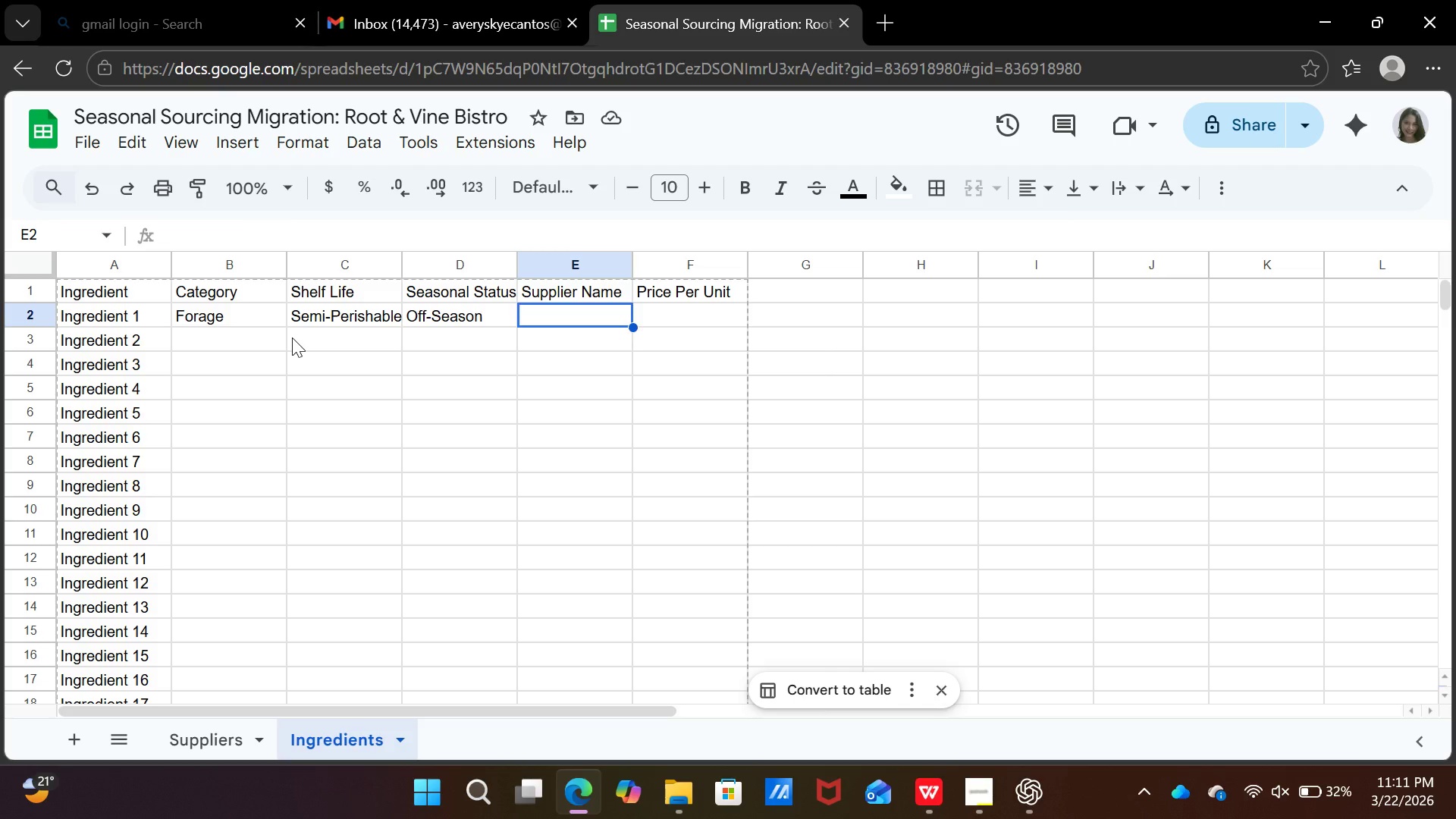 
wait(7.75)
 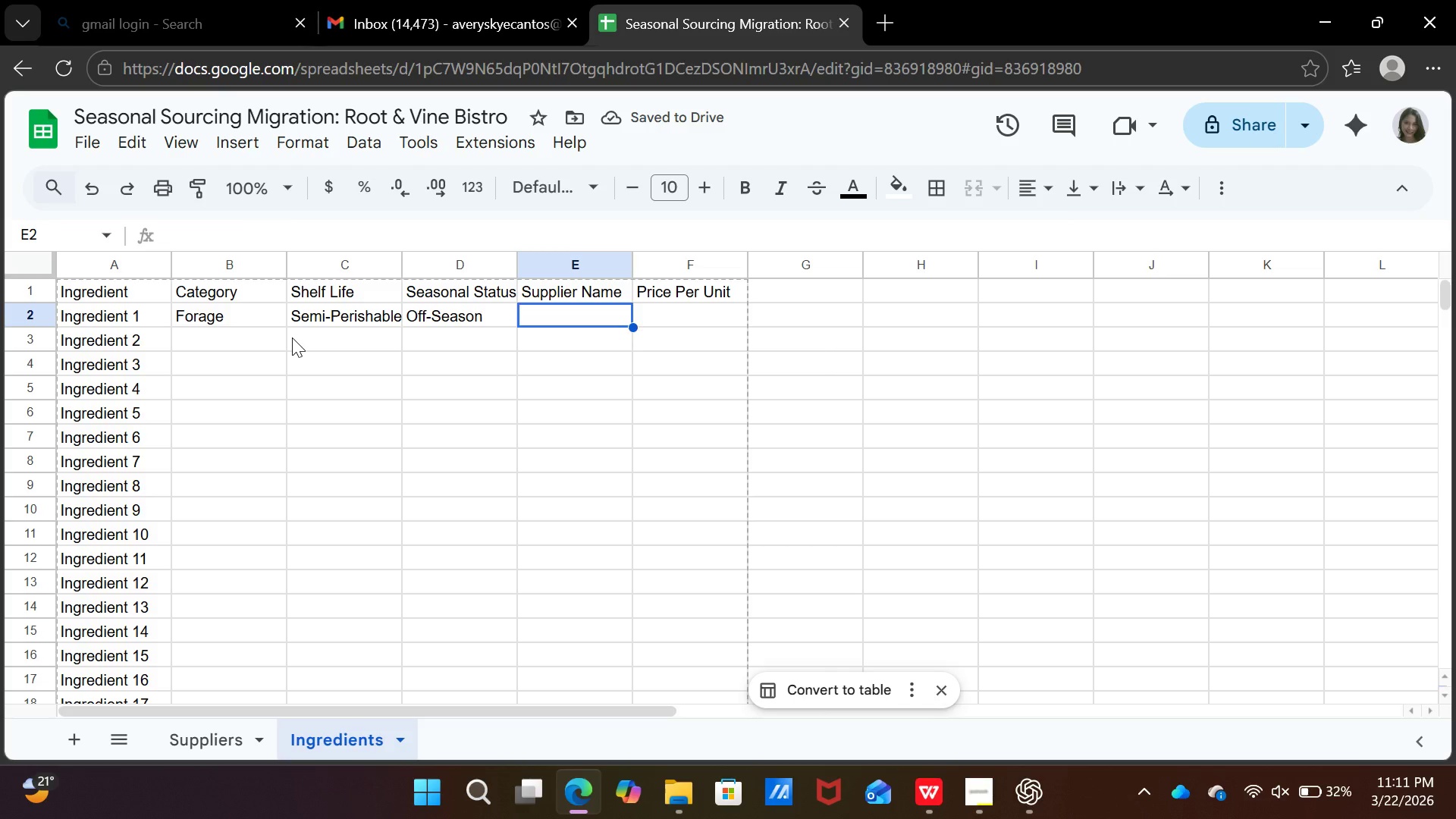 
left_click([457, 309])
 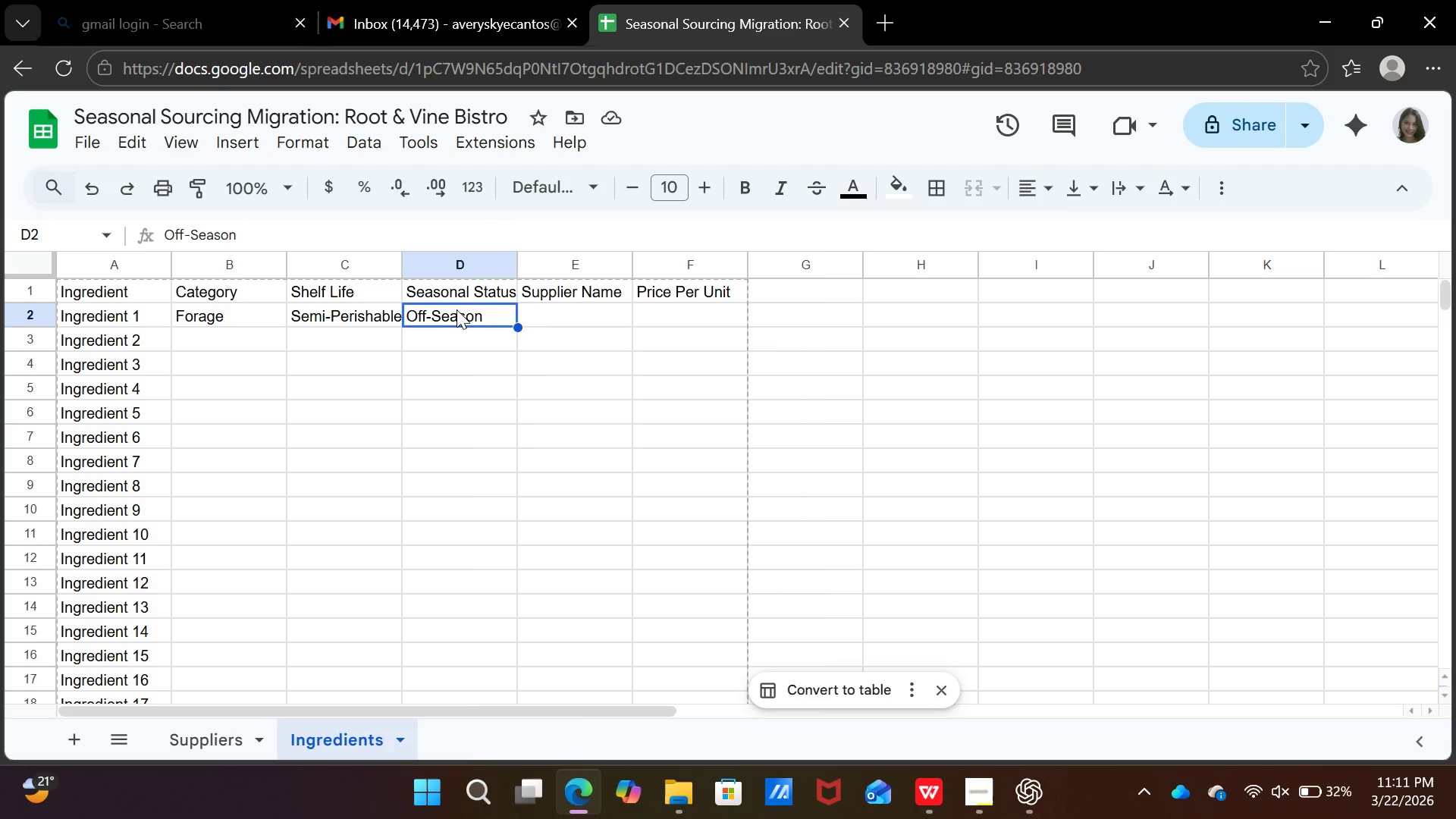 
right_click([457, 309])
 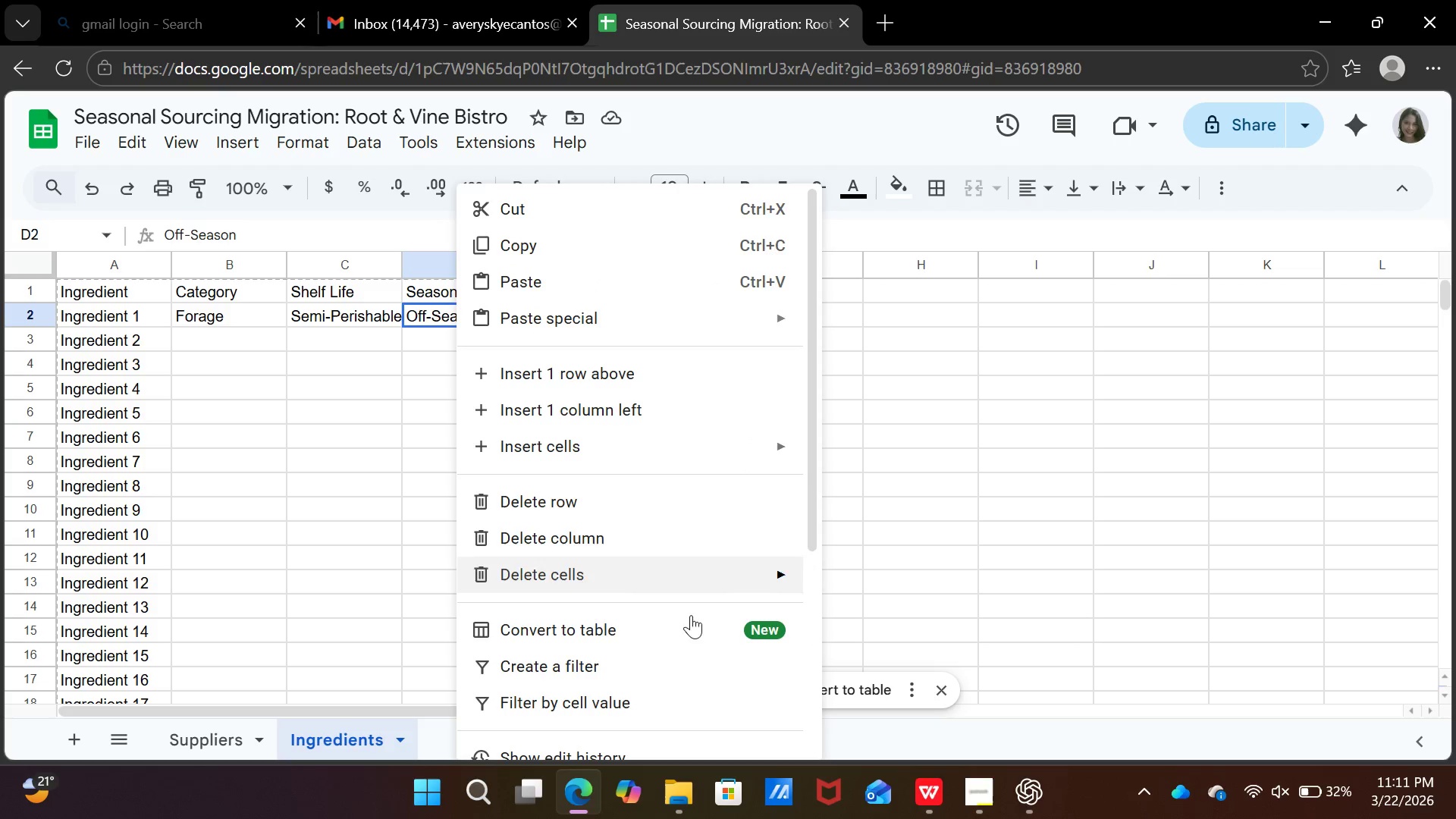 
scroll: coordinate [708, 634], scroll_direction: down, amount: 3.0
 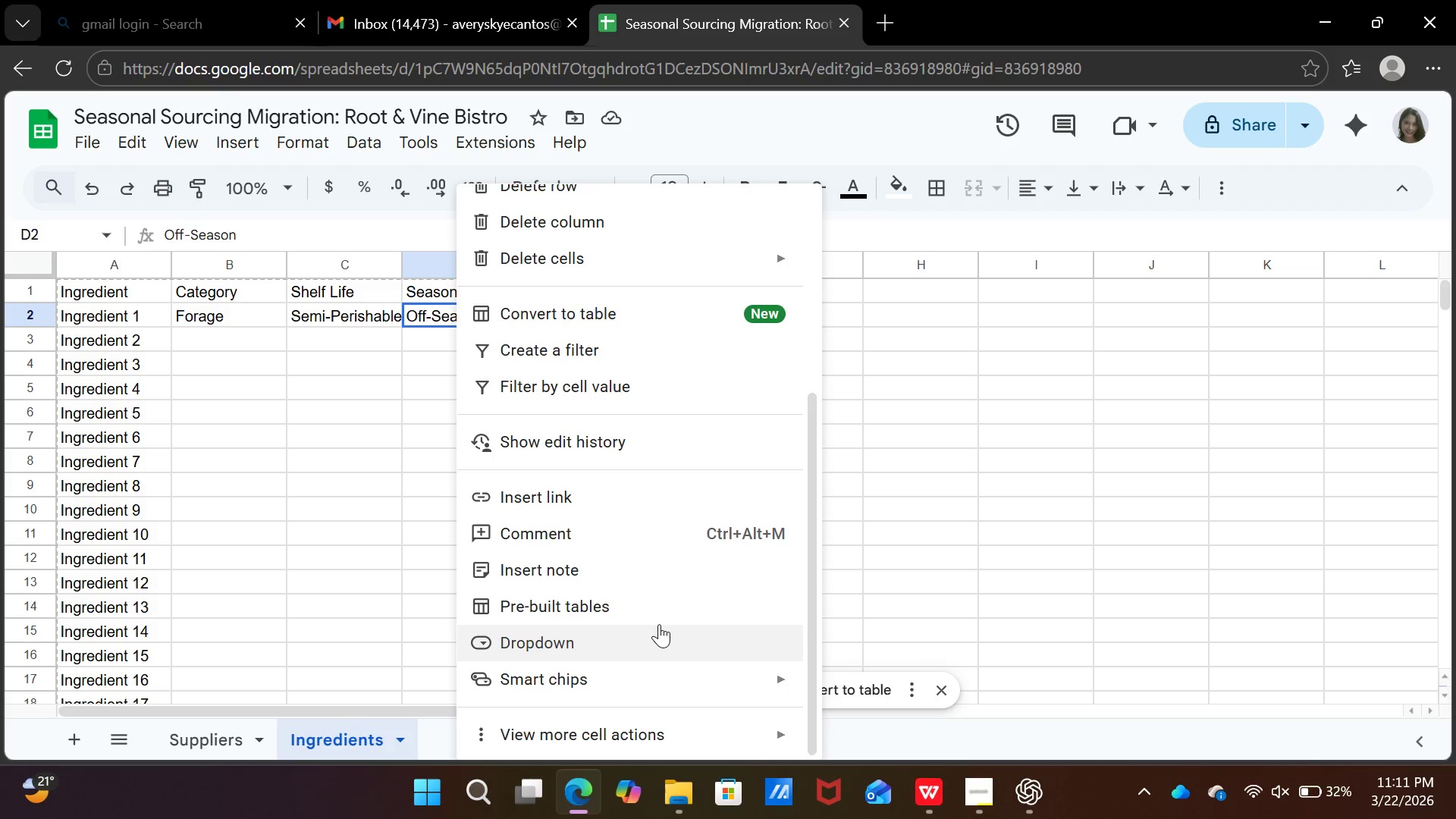 
left_click([658, 632])
 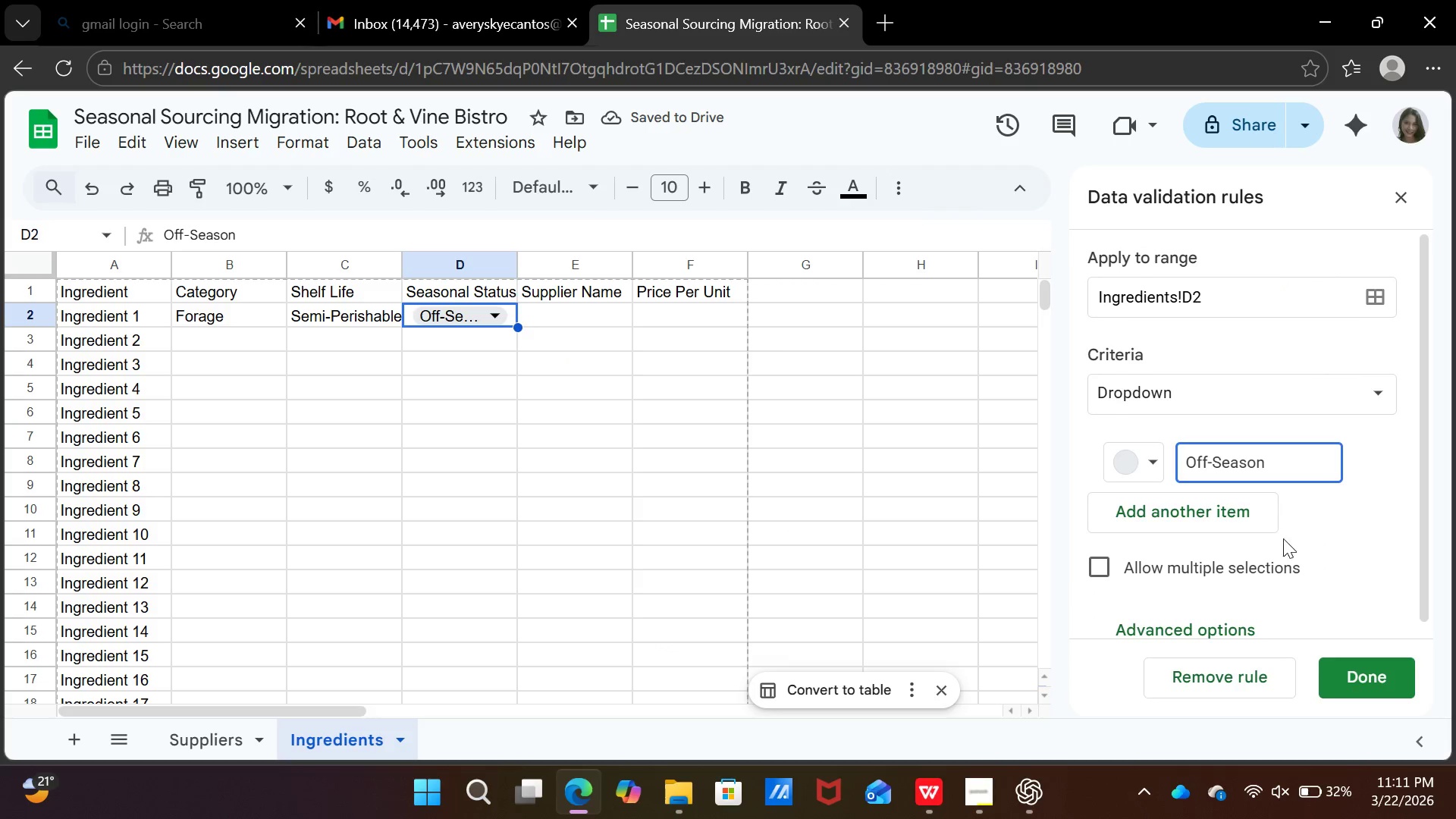 
left_click([1226, 511])
 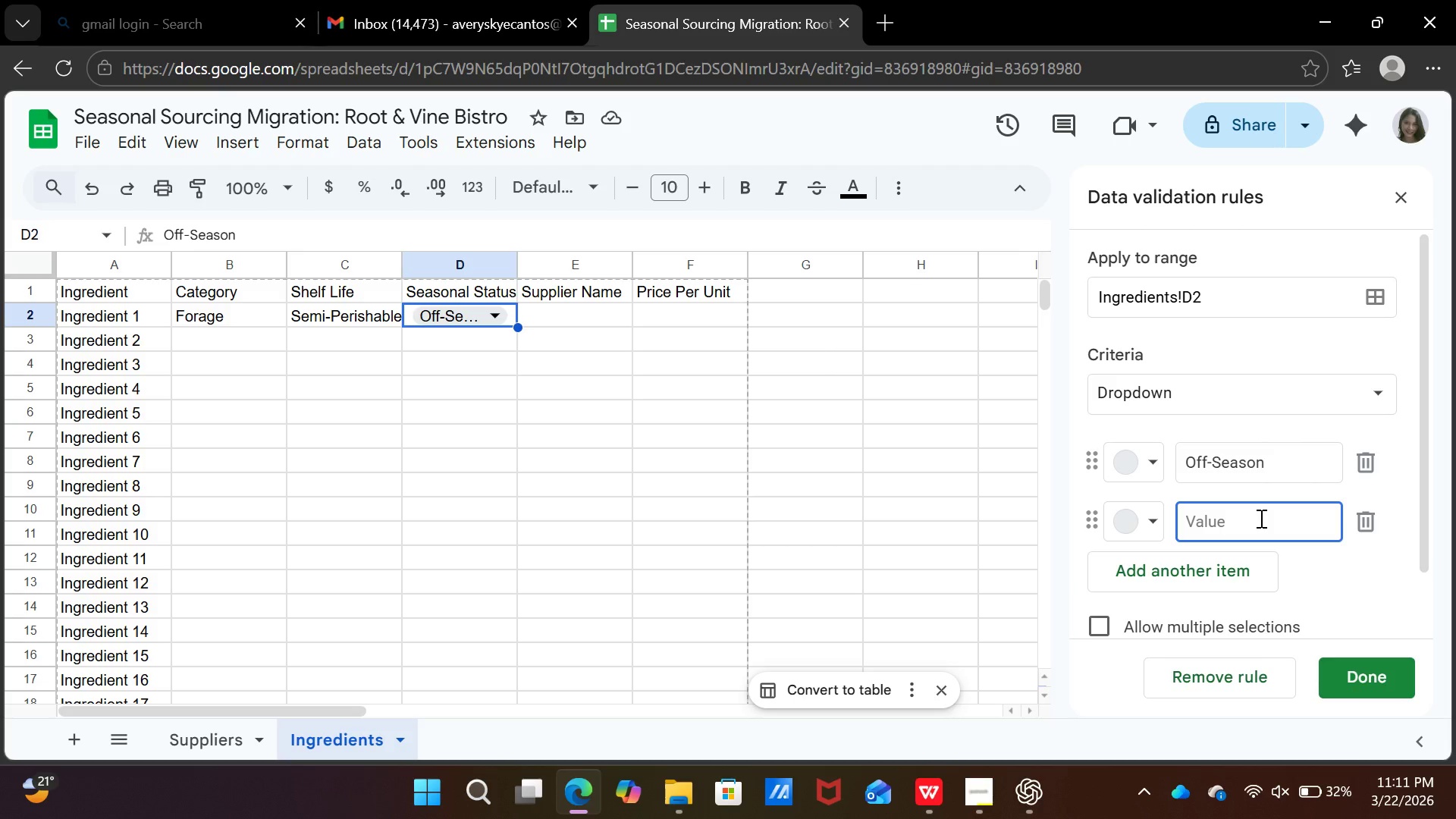 
wait(11.0)
 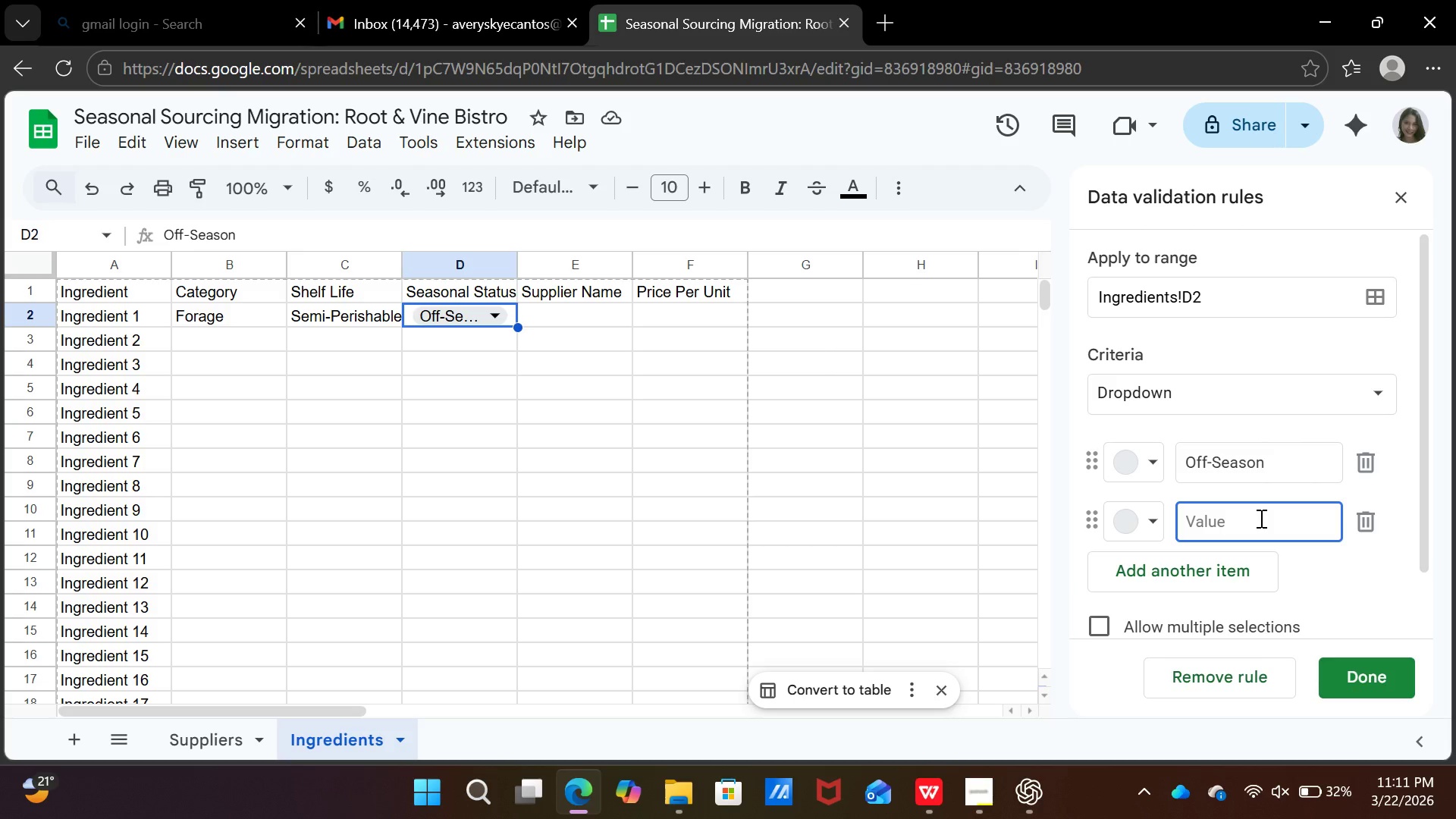 
left_click([987, 797])